 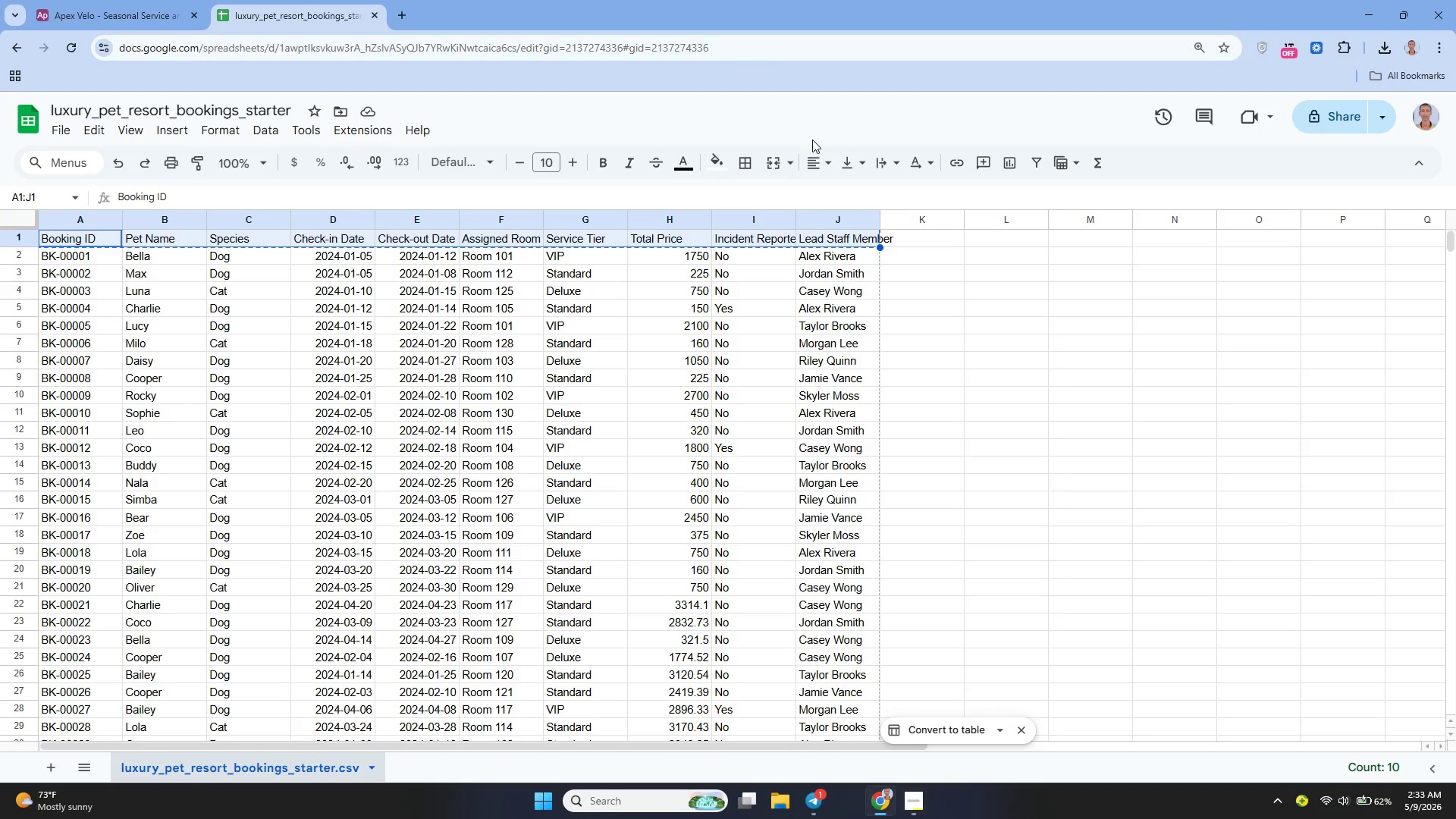 
left_click([395, 5])
 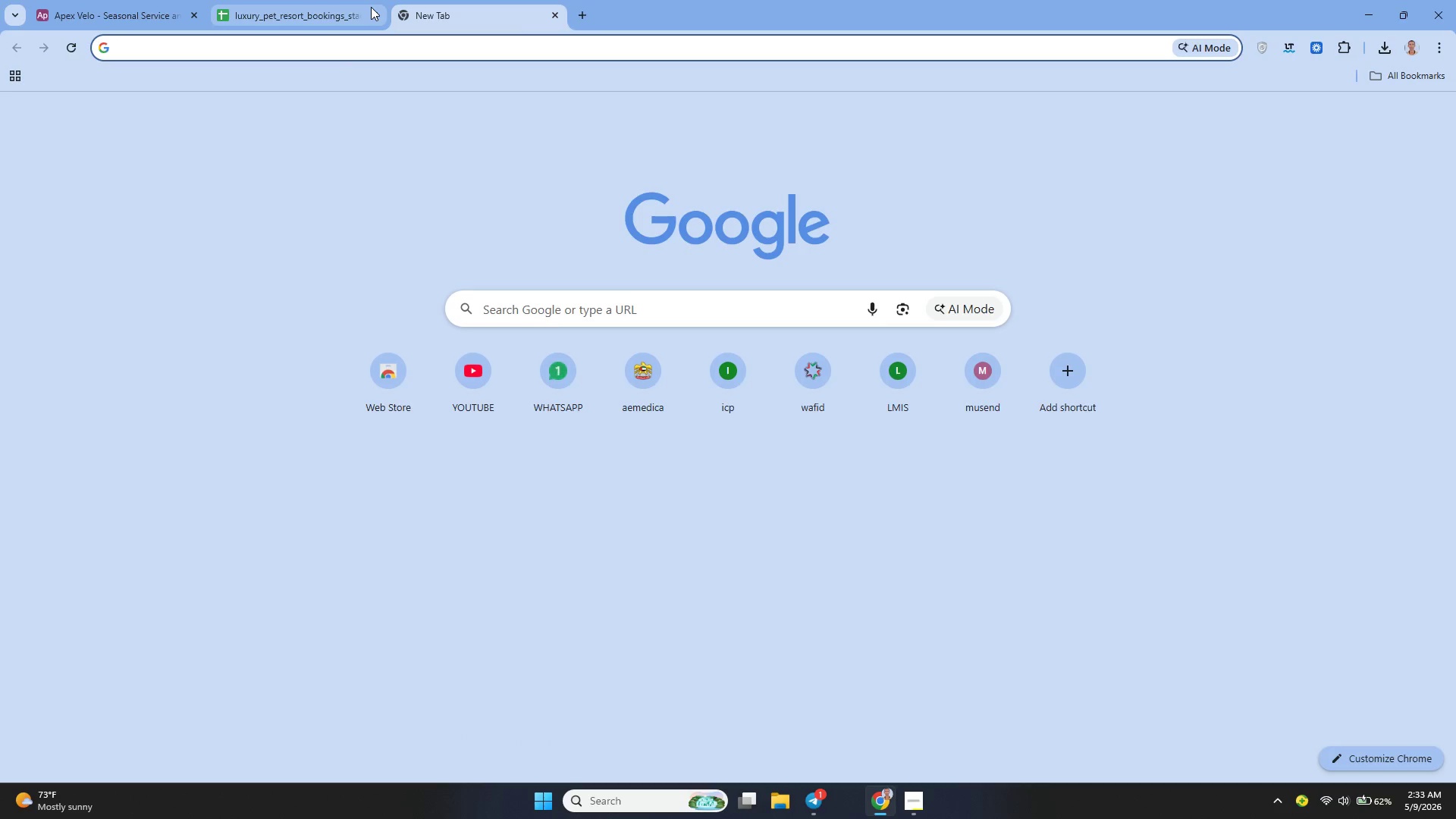 
left_click([371, 9])
 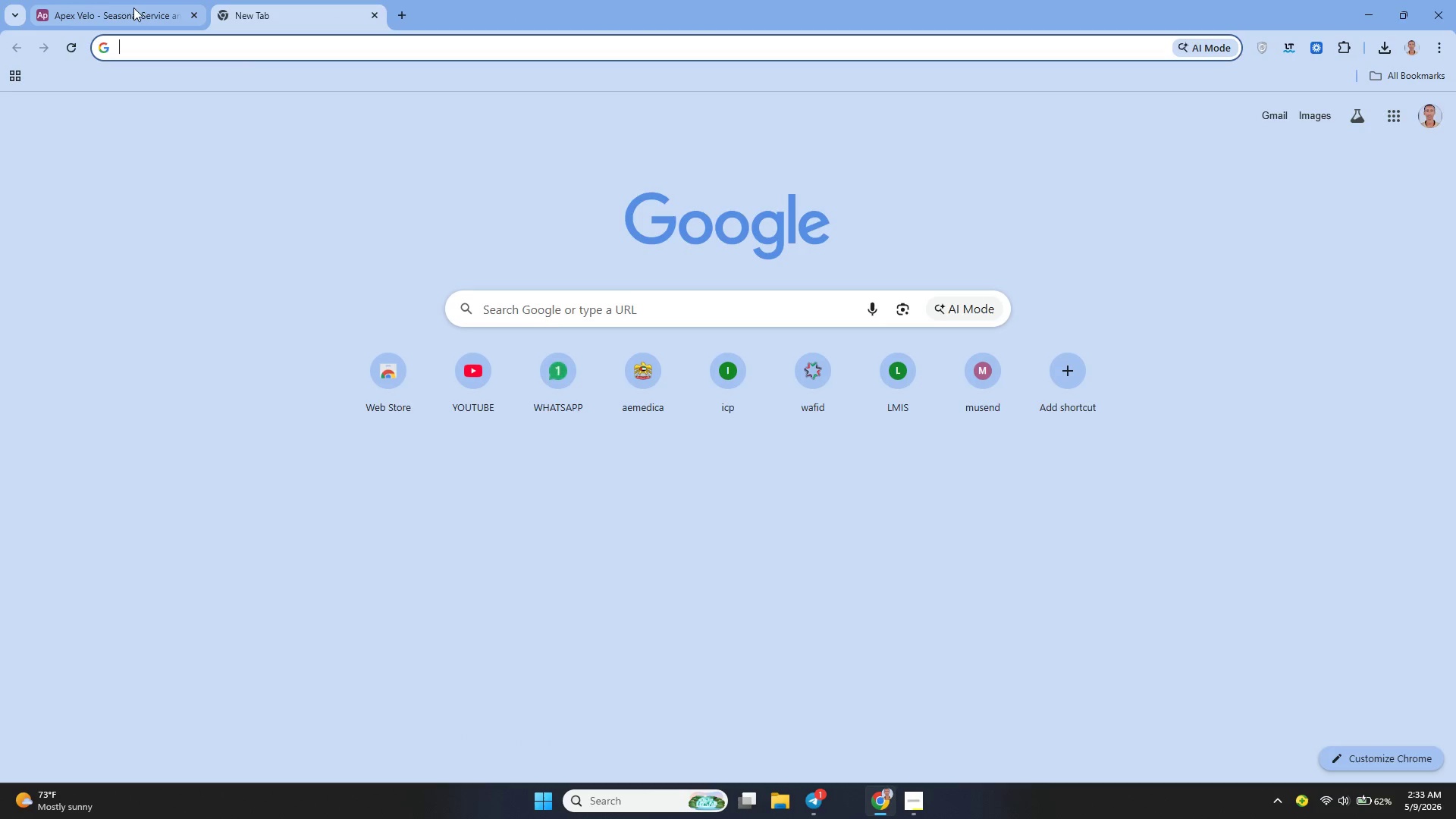 
left_click([121, 8])
 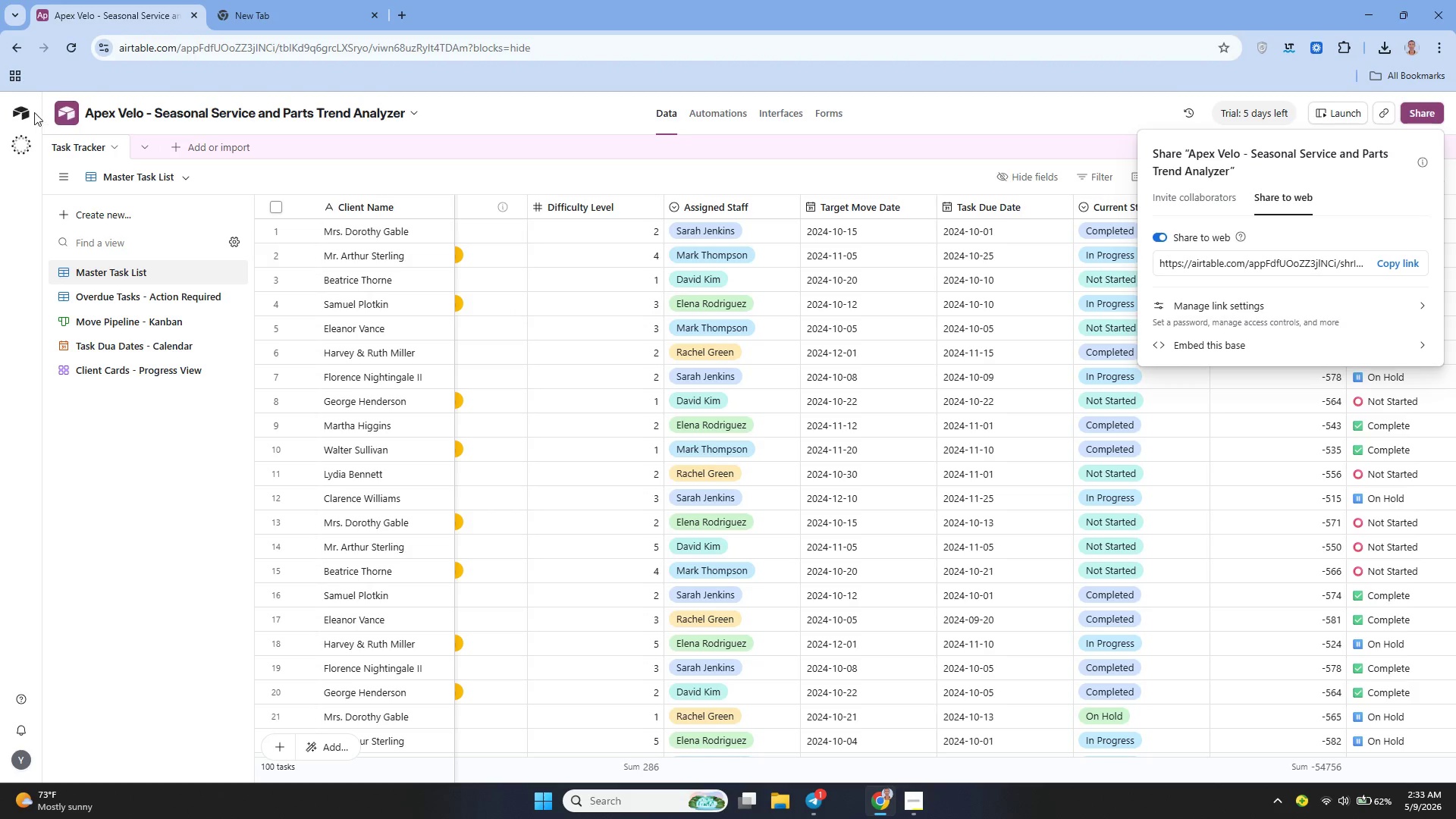 
left_click([20, 112])
 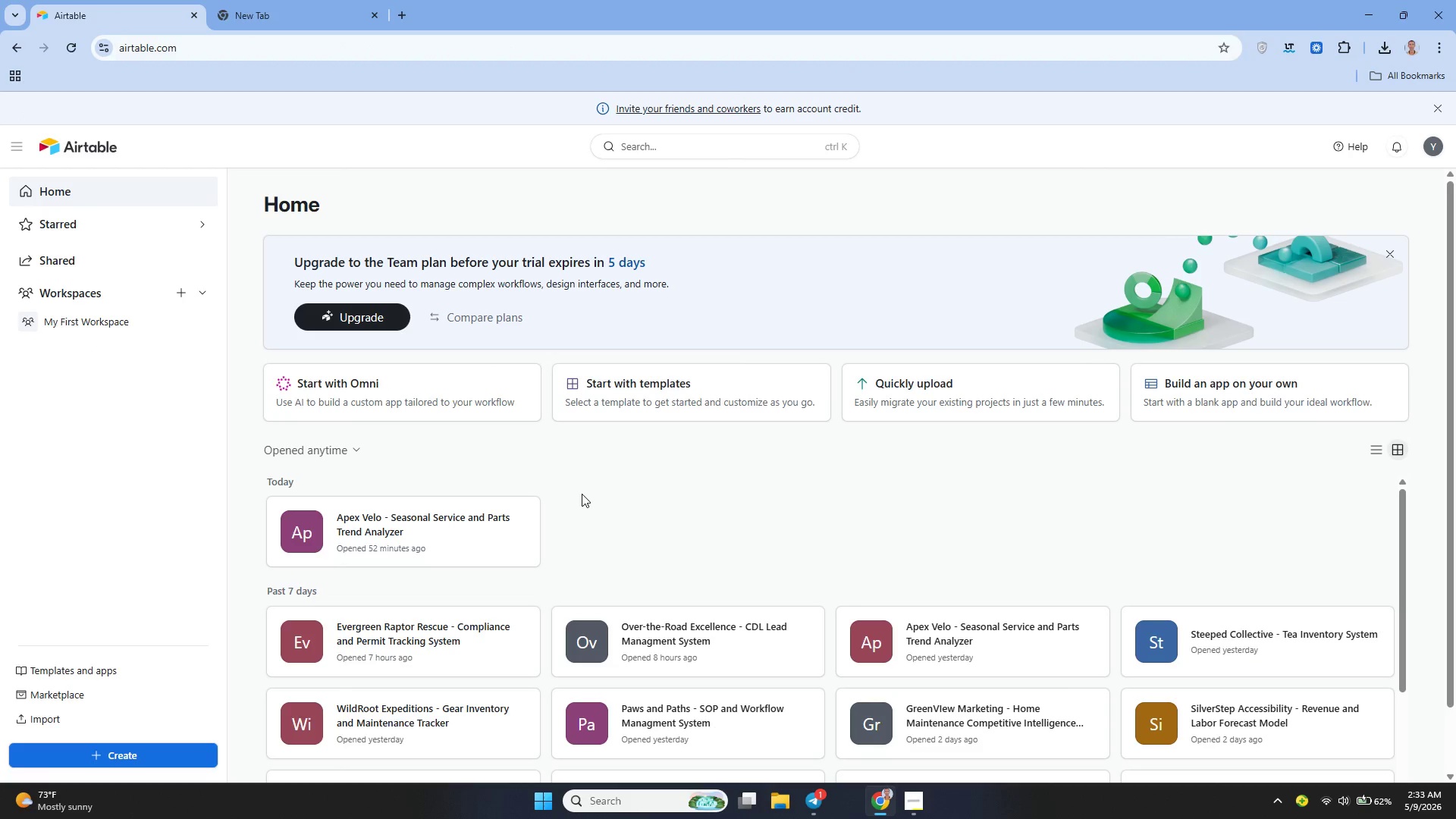 
wait(8.38)
 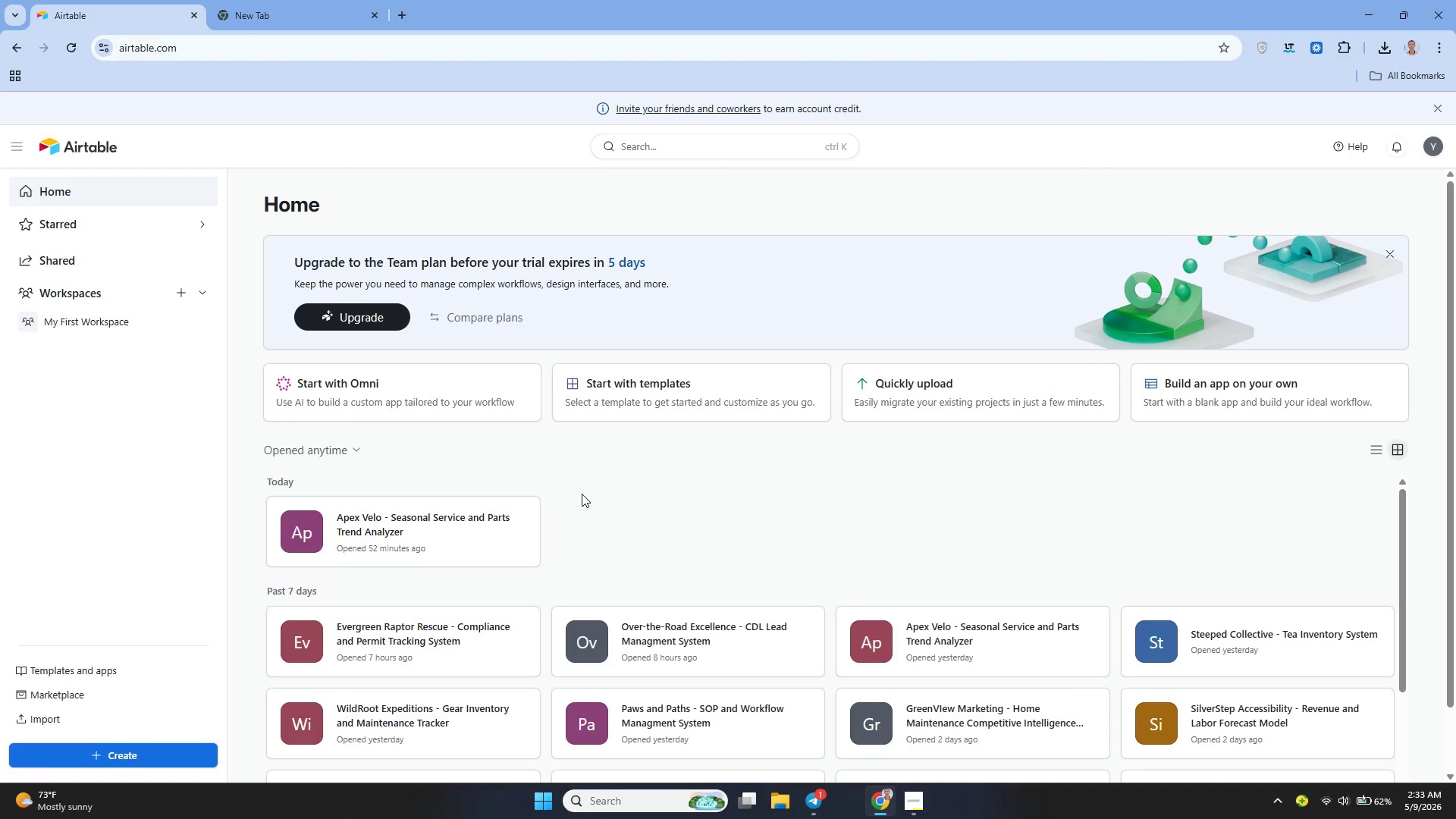 
left_click([154, 745])
 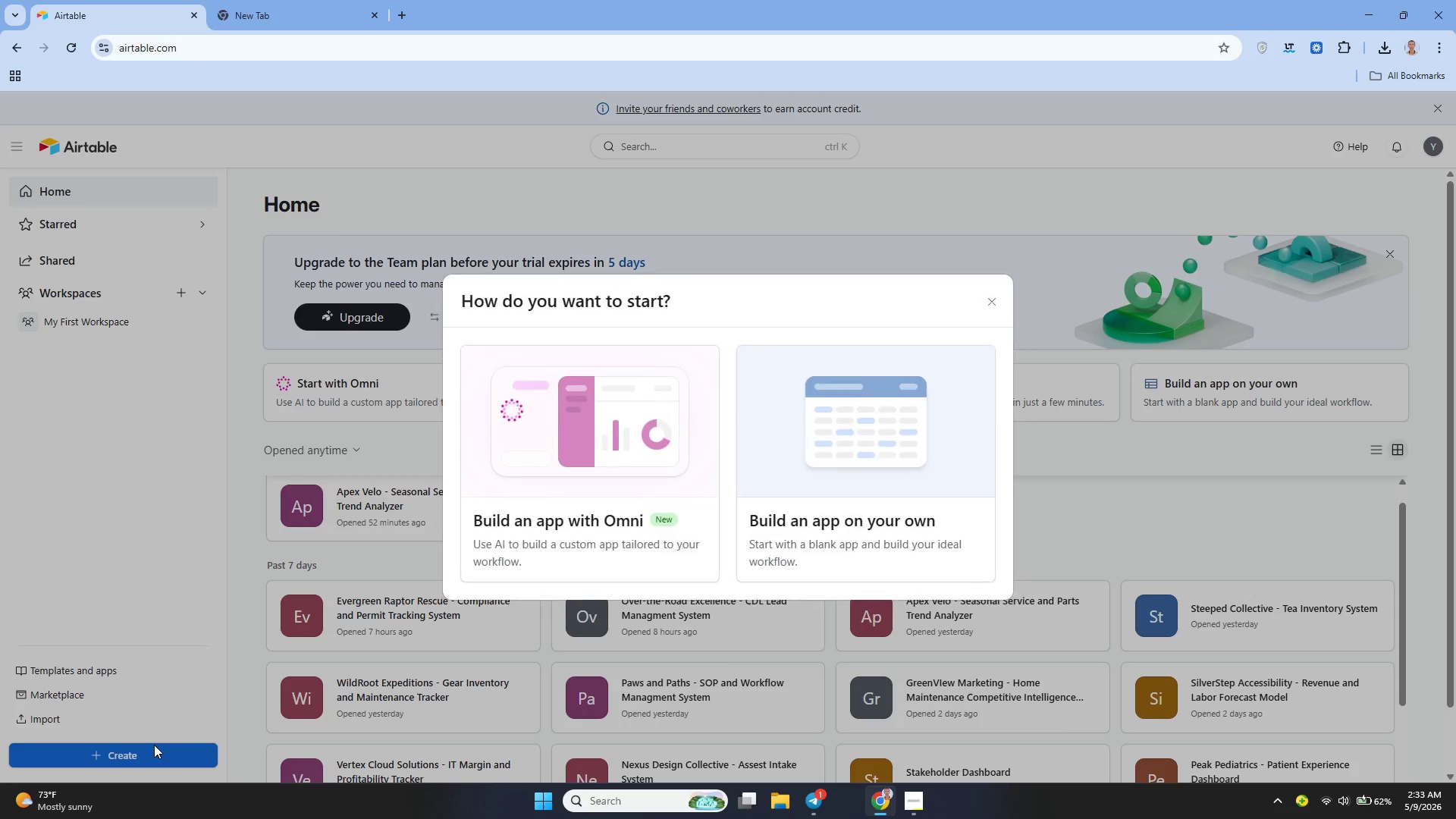 
key(Alt+Tab)
 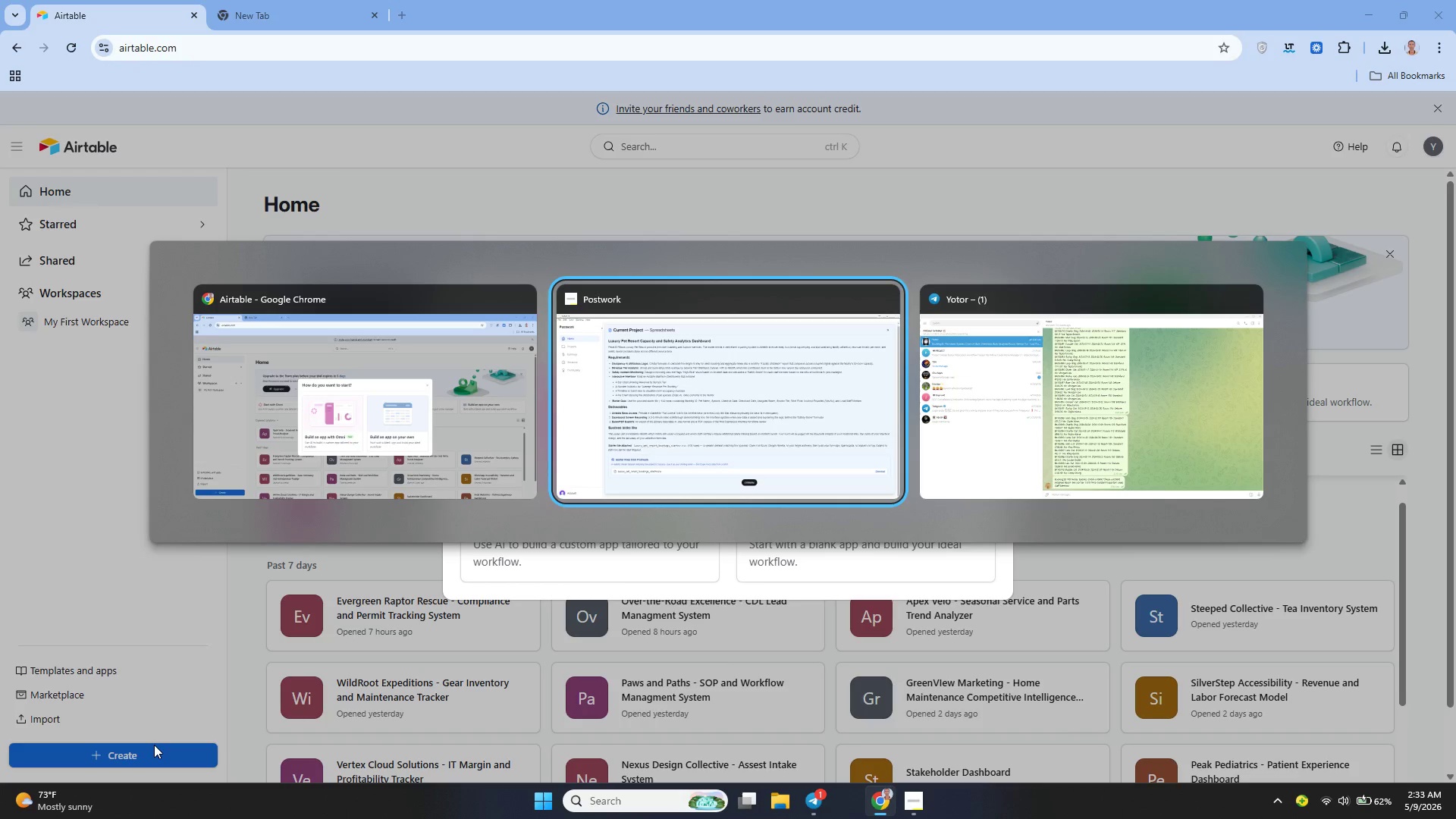 
key(Alt+Tab)
 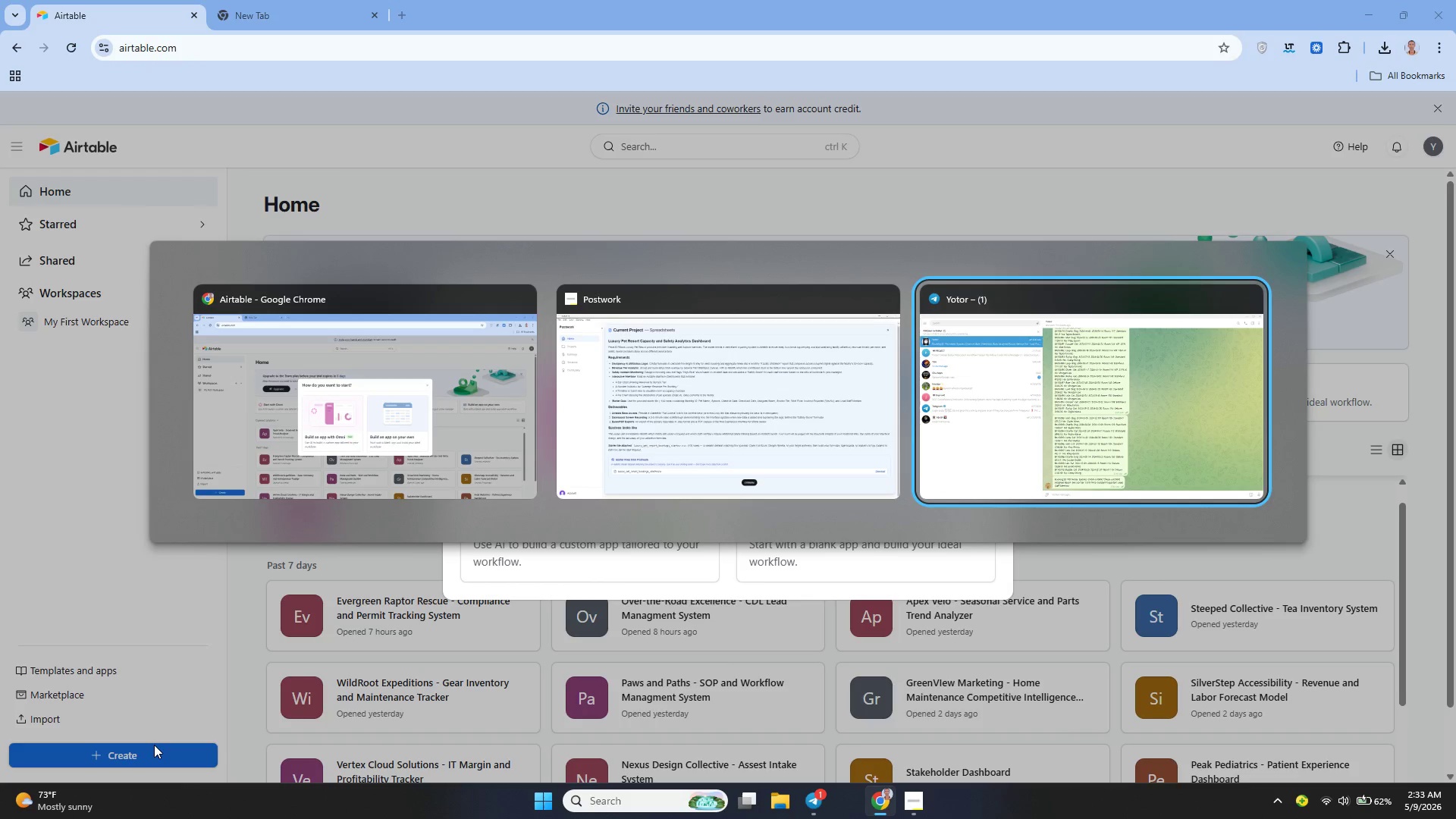 
key(Alt+Shift+Tab)